 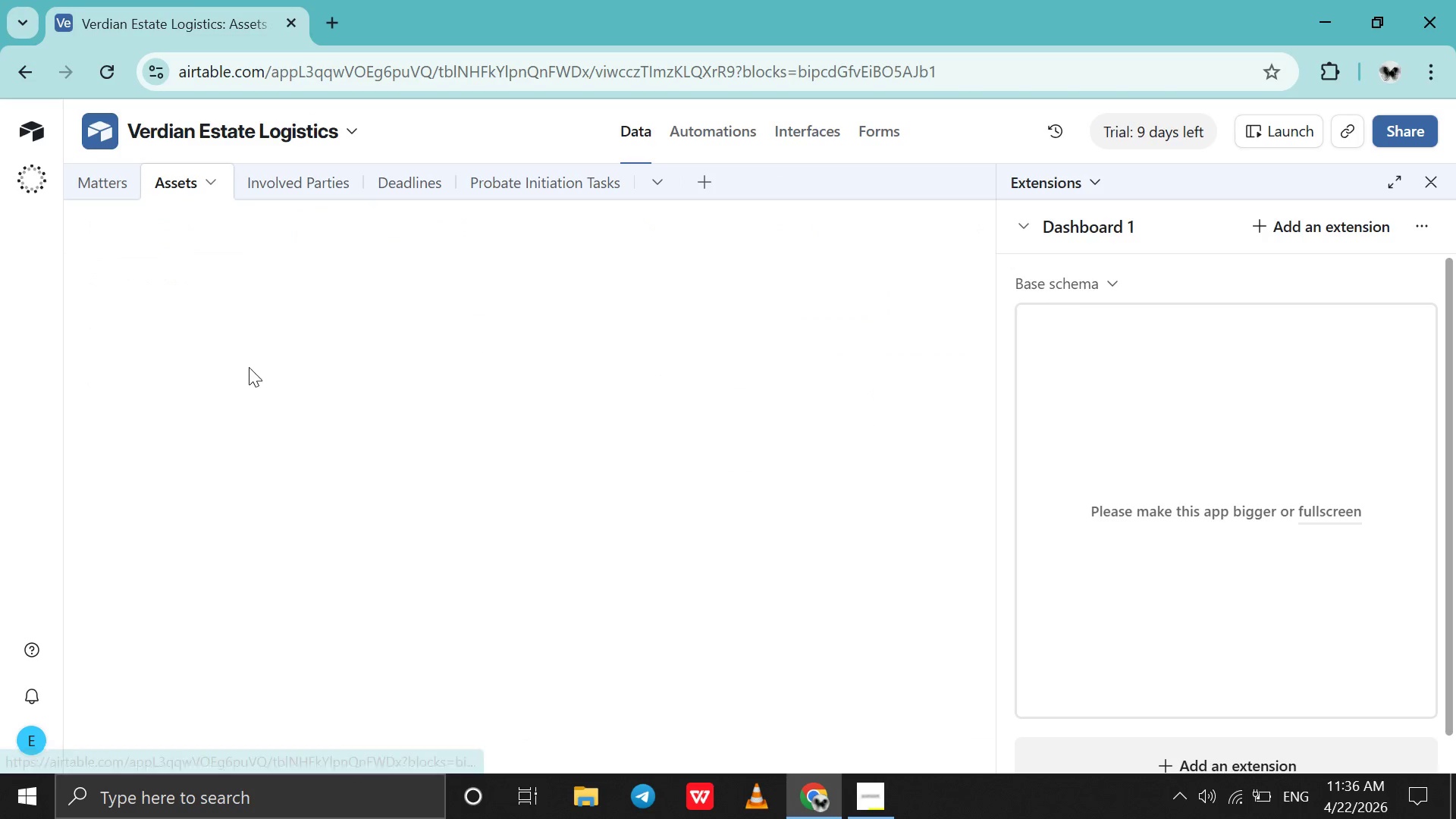 
left_click([180, 394])
 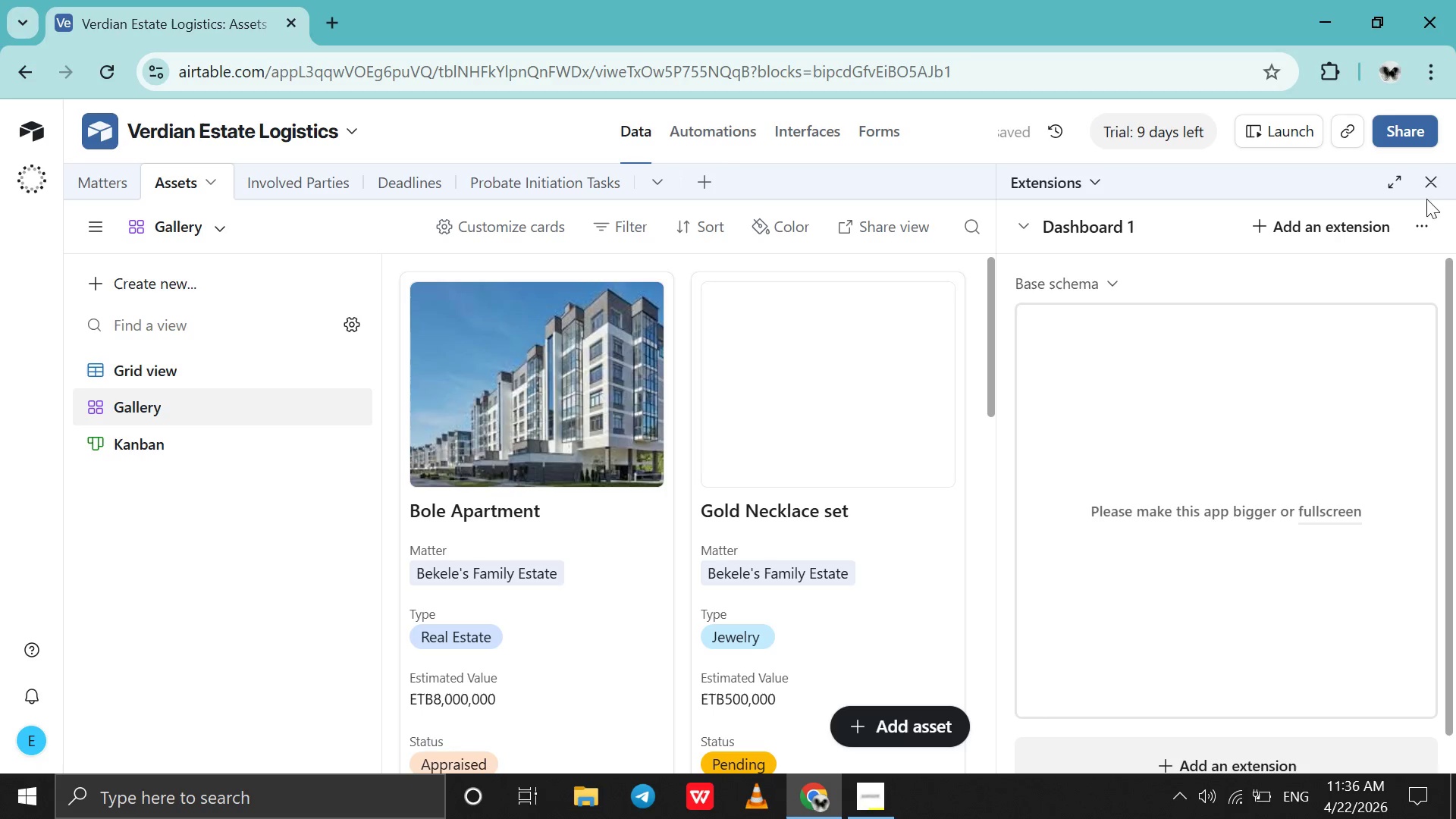 
left_click([1429, 196])
 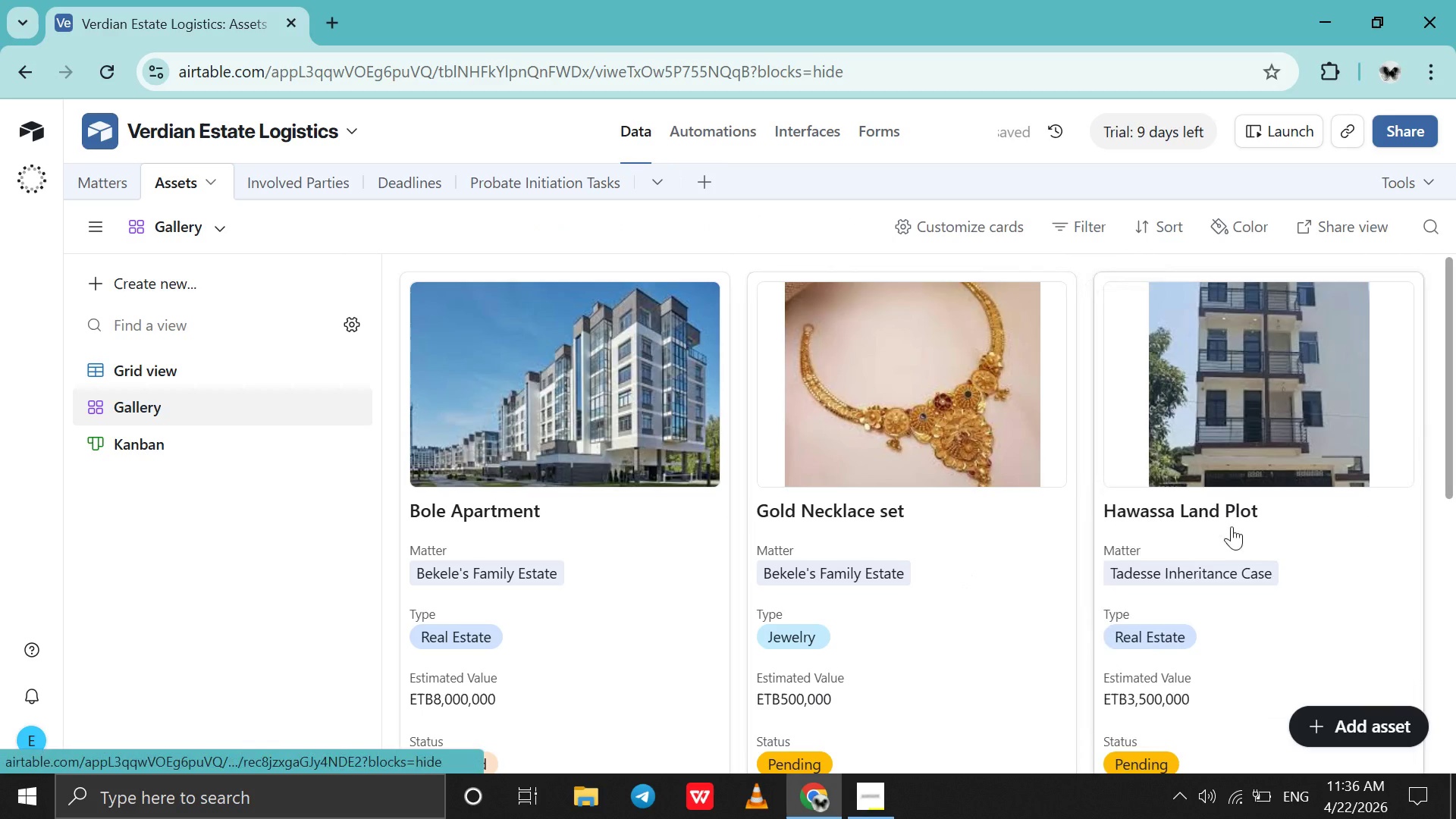 
scroll: coordinate [1240, 525], scroll_direction: none, amount: 0.0
 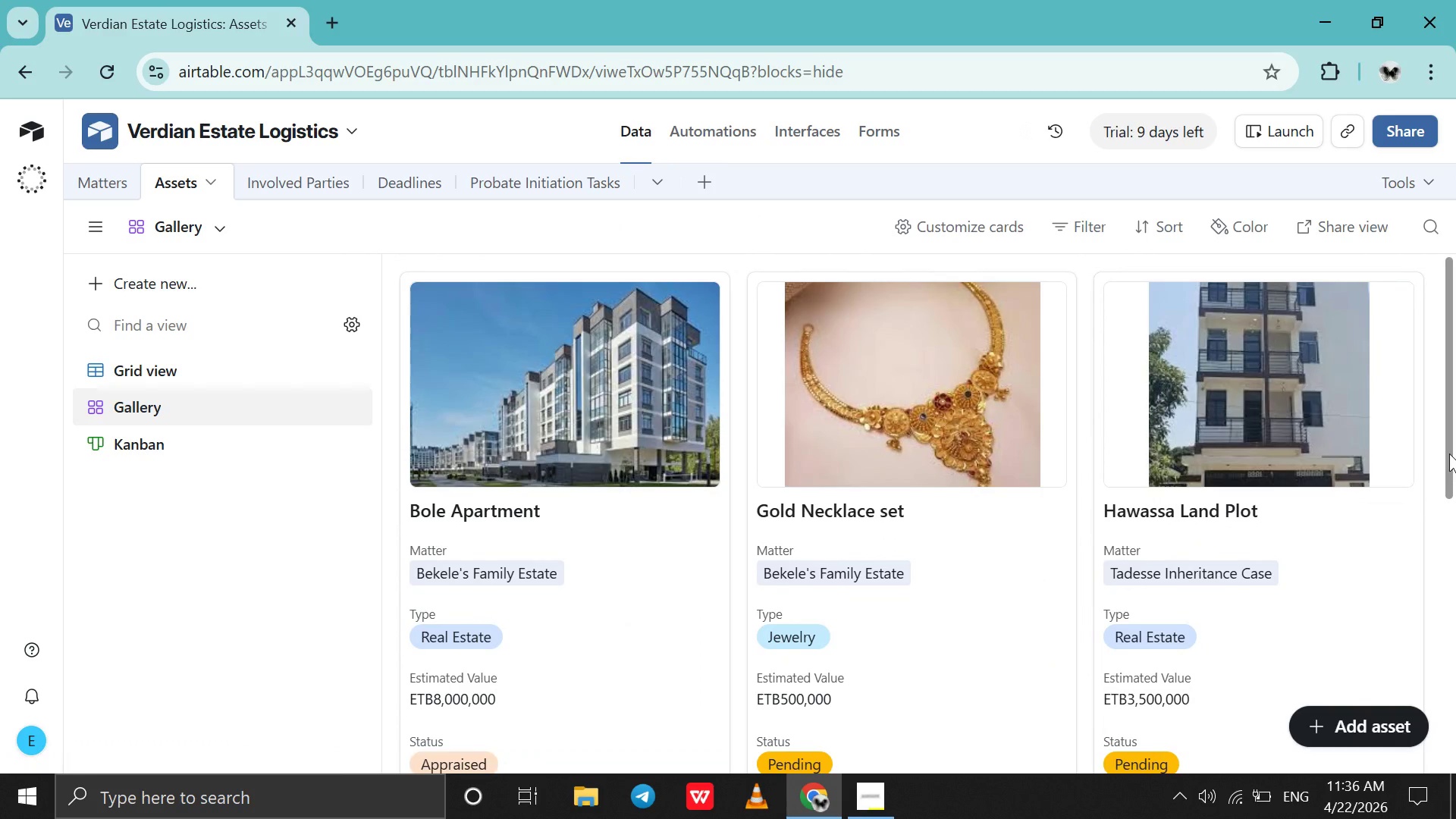 
left_click_drag(start_coordinate=[1449, 453], to_coordinate=[1442, 466])
 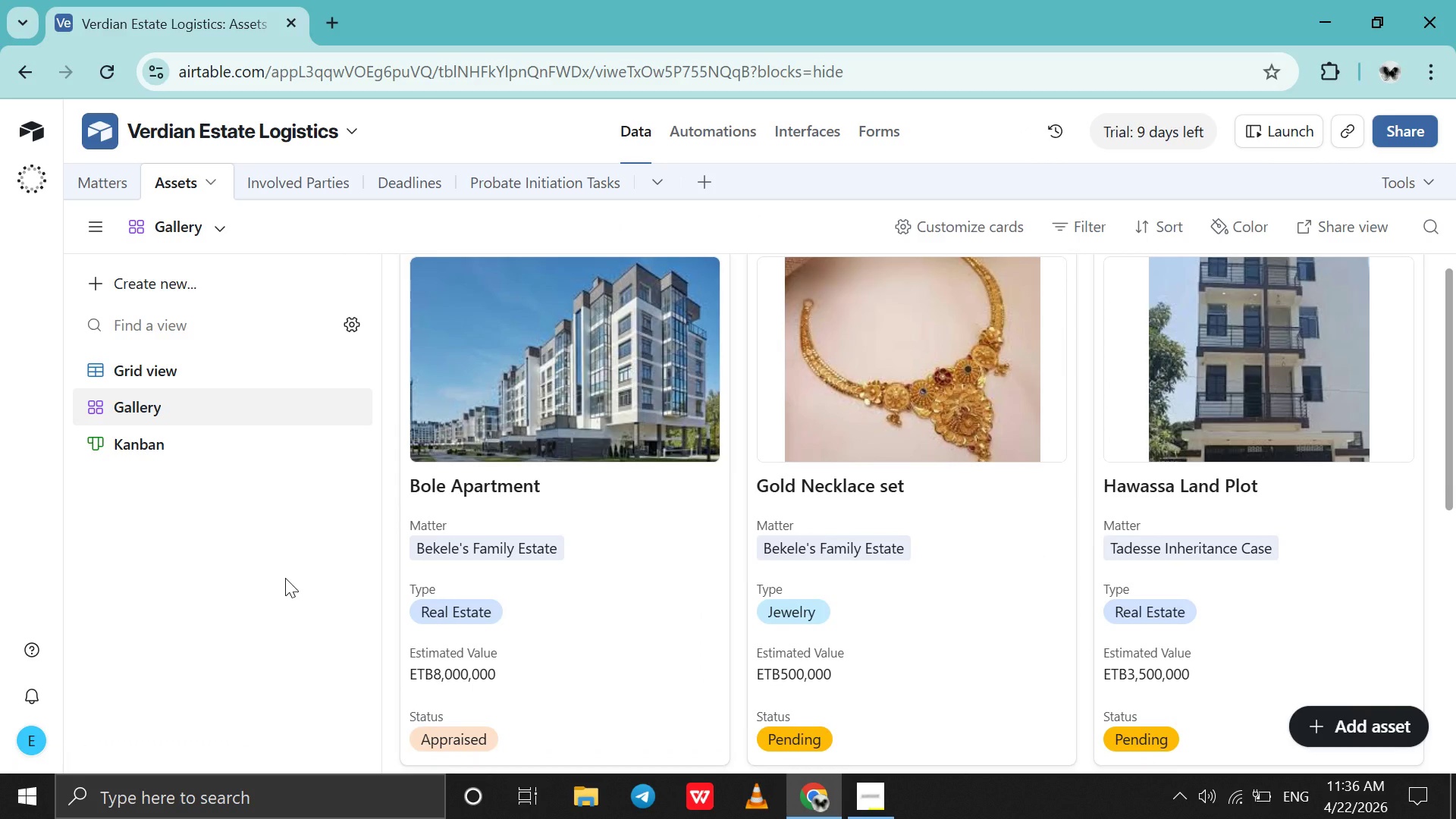 
left_click([285, 578])
 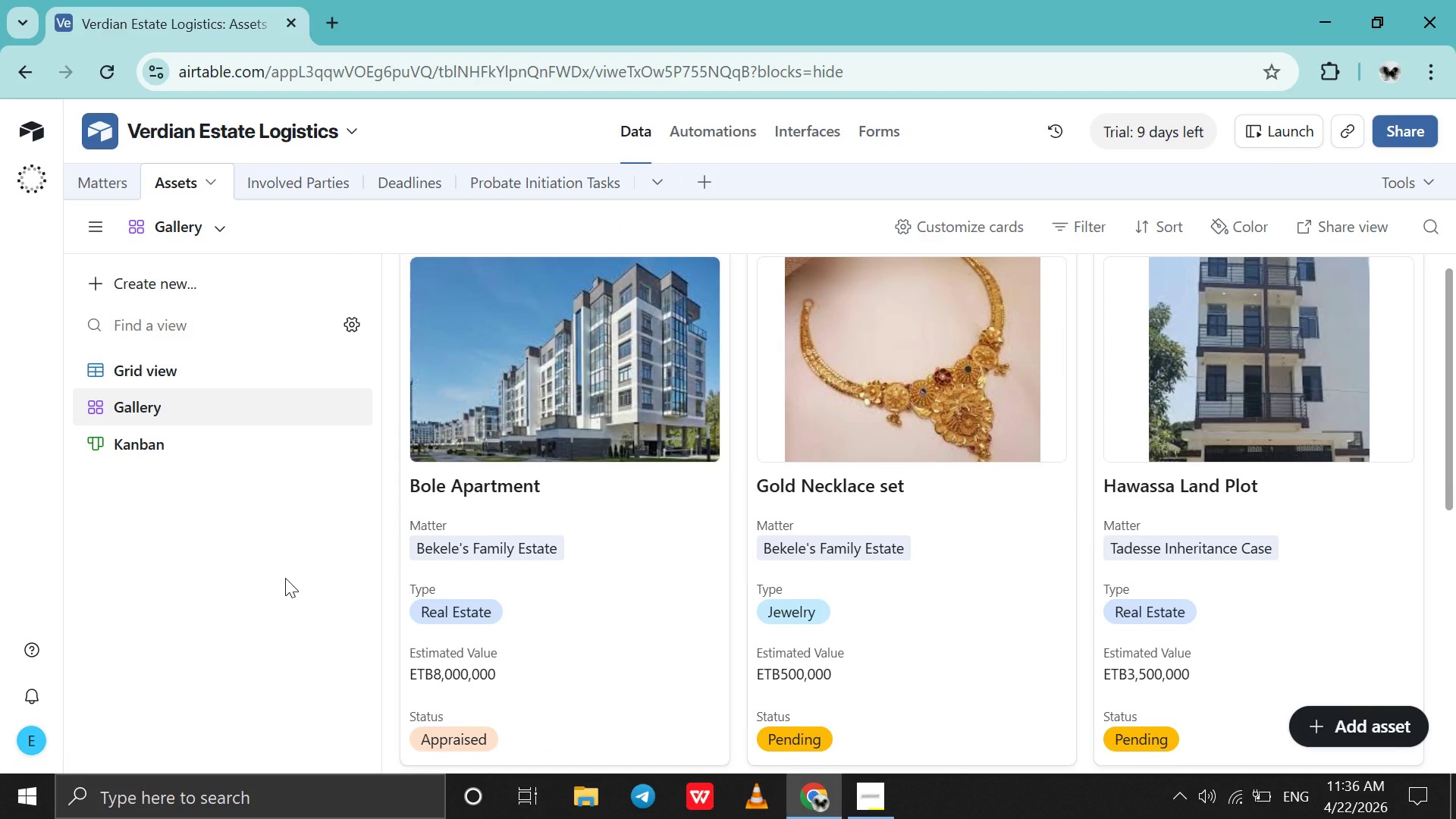 
key(Alt+Meta+PrintScreen)
 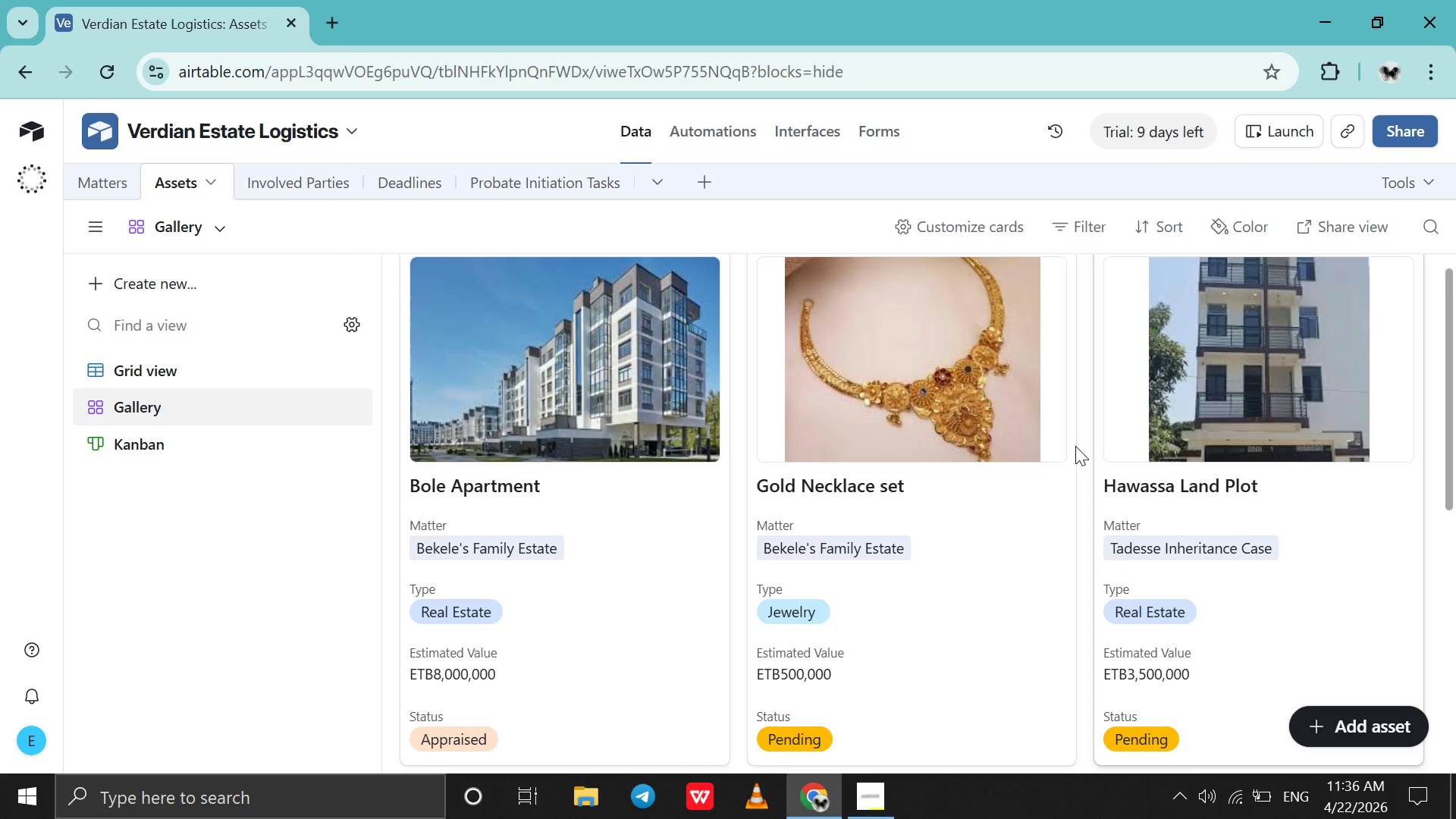 
wait(5.41)
 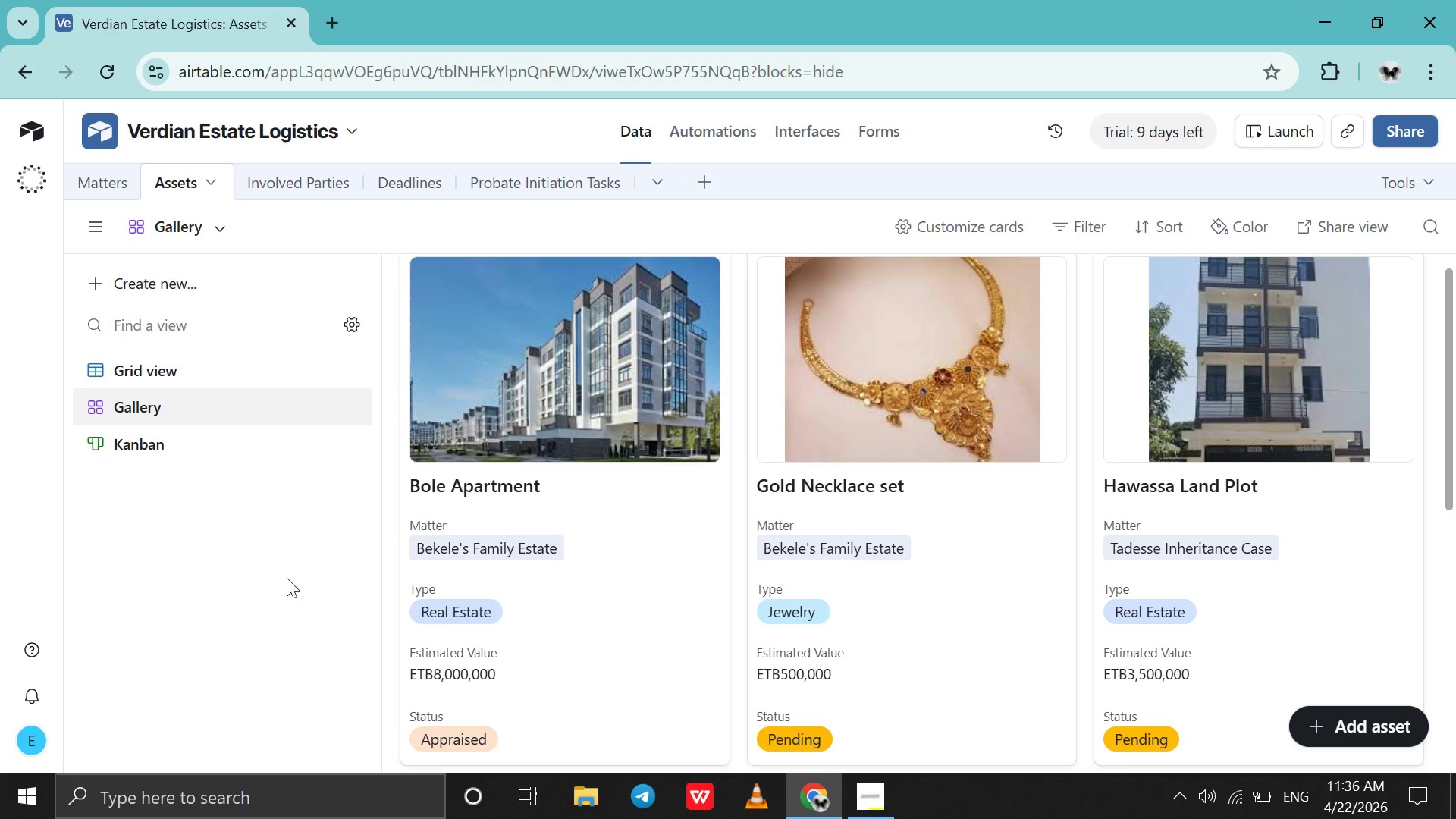 
left_click([883, 794])